 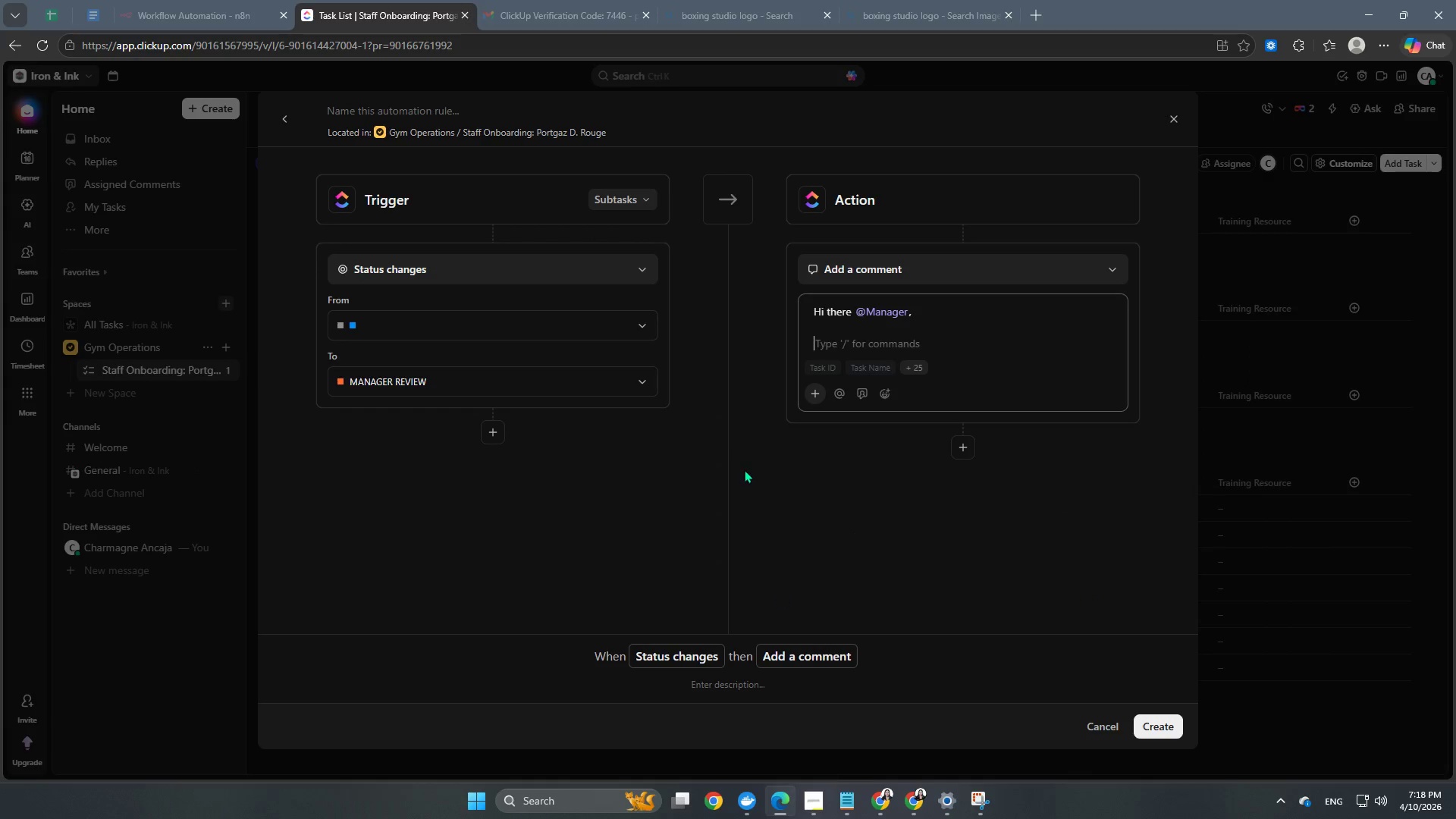 
type(This trainee is now ready for practical demonstration.)
 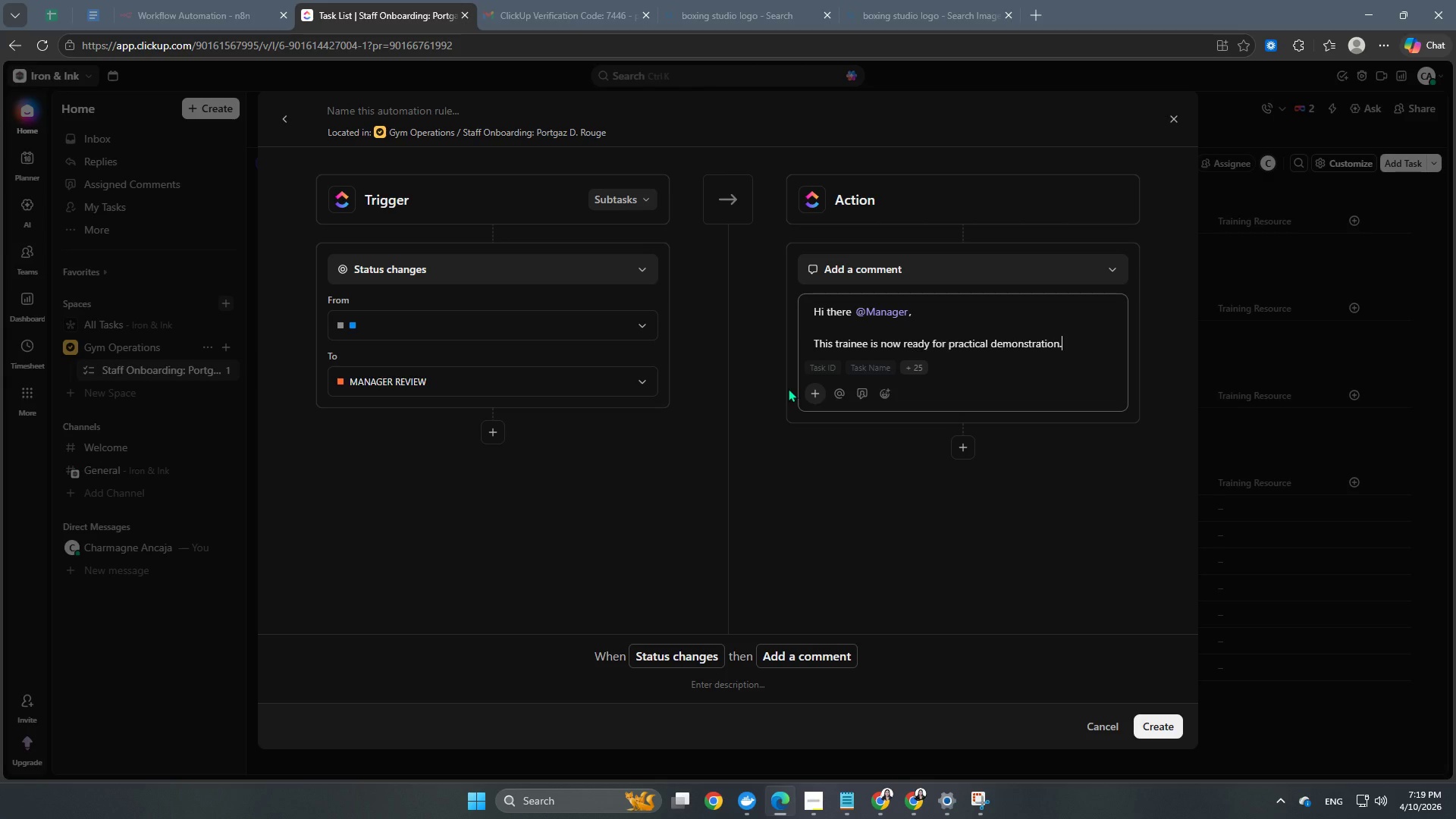 
key(Enter)
 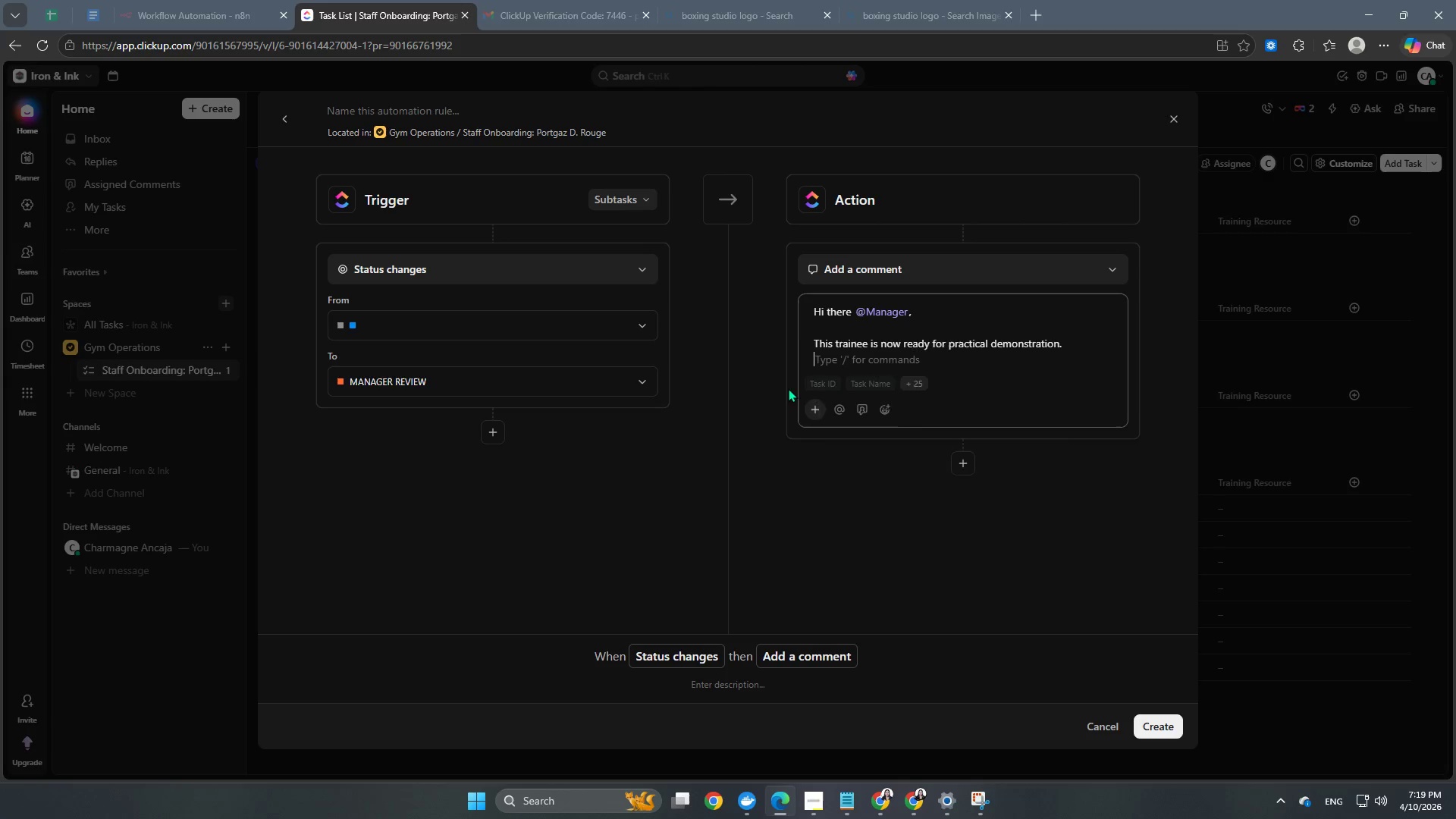 
key(Enter)
 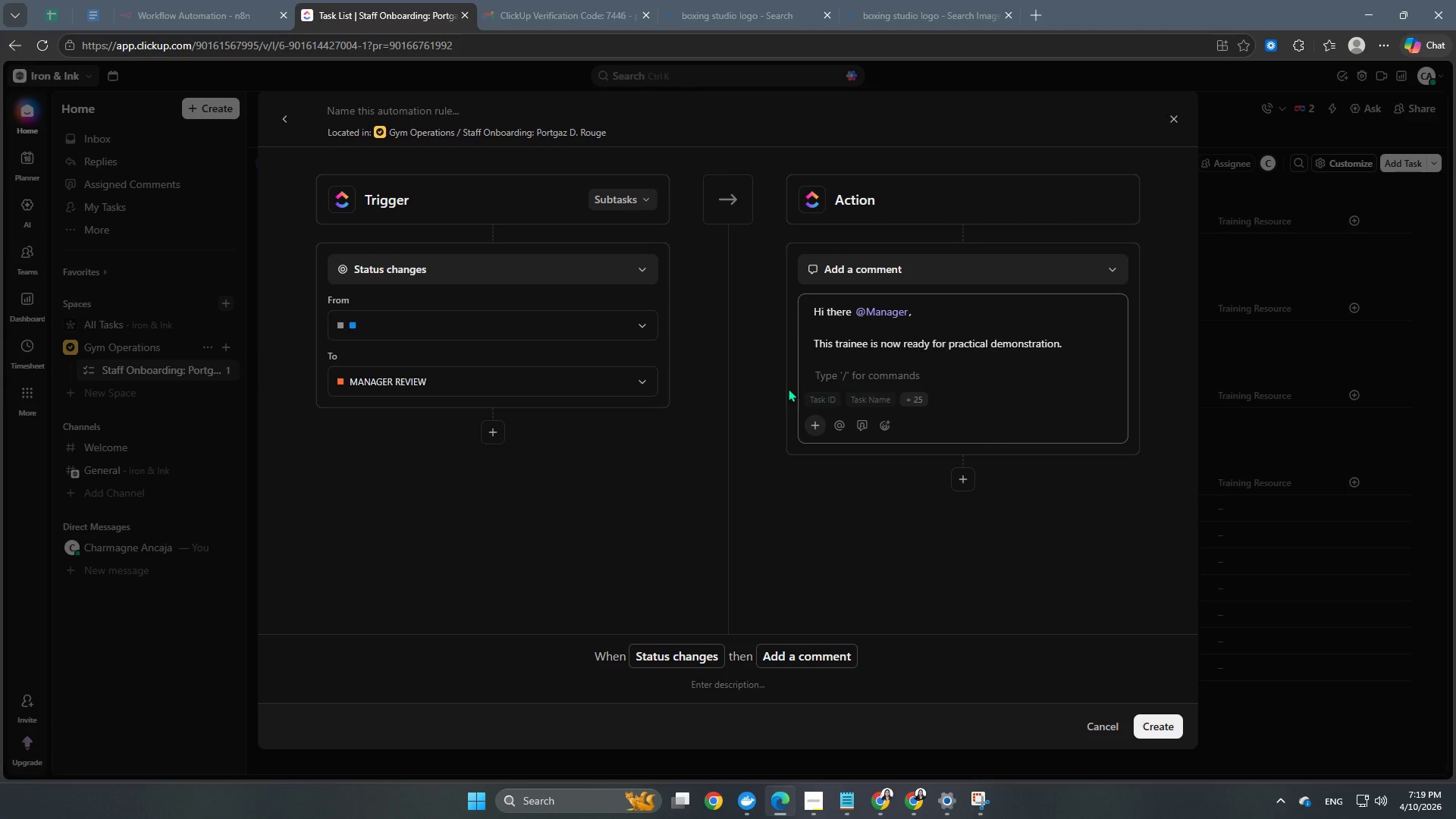 
hold_key(key=ShiftLeft, duration=0.31)
 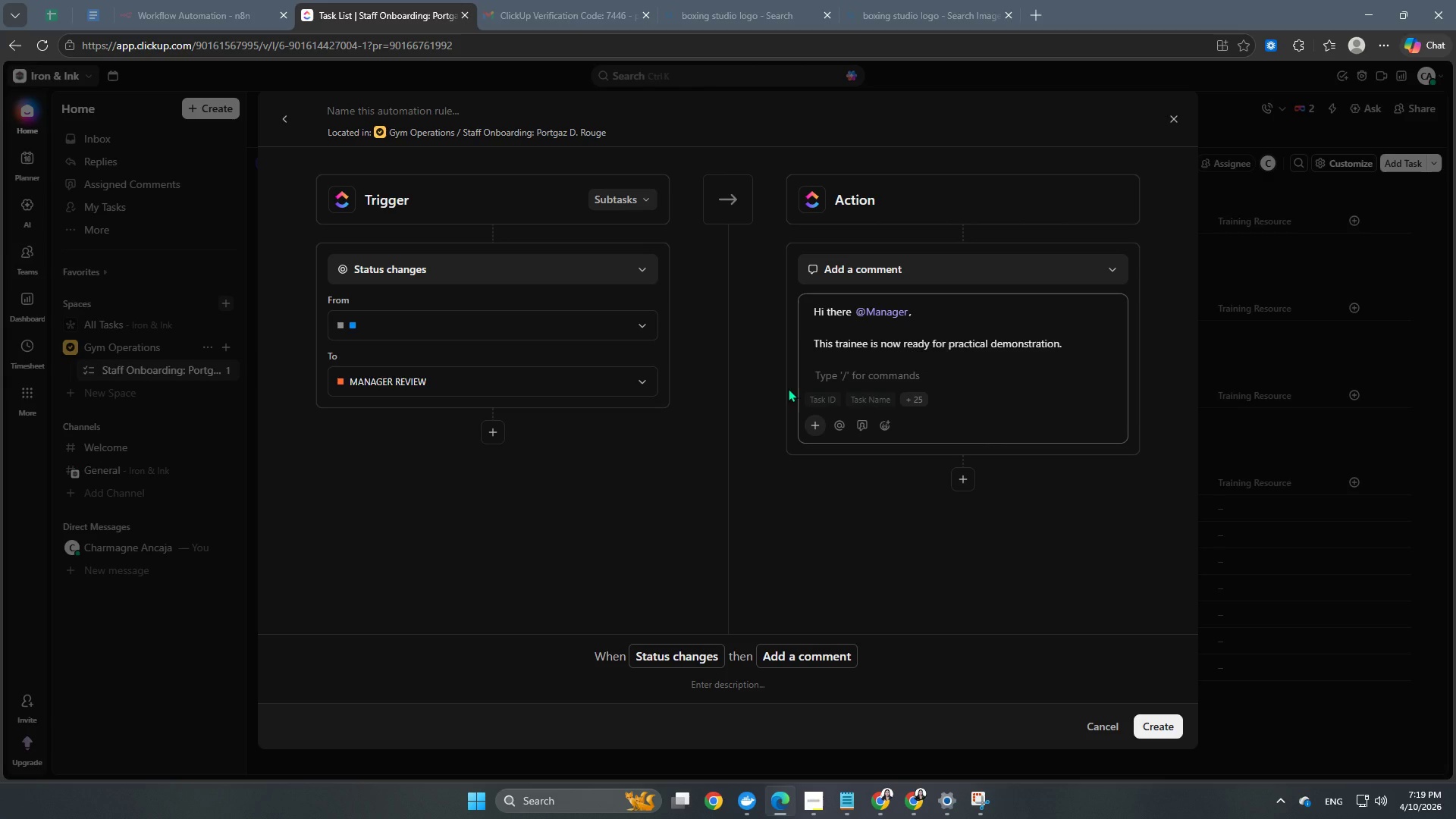 
wait(6.59)
 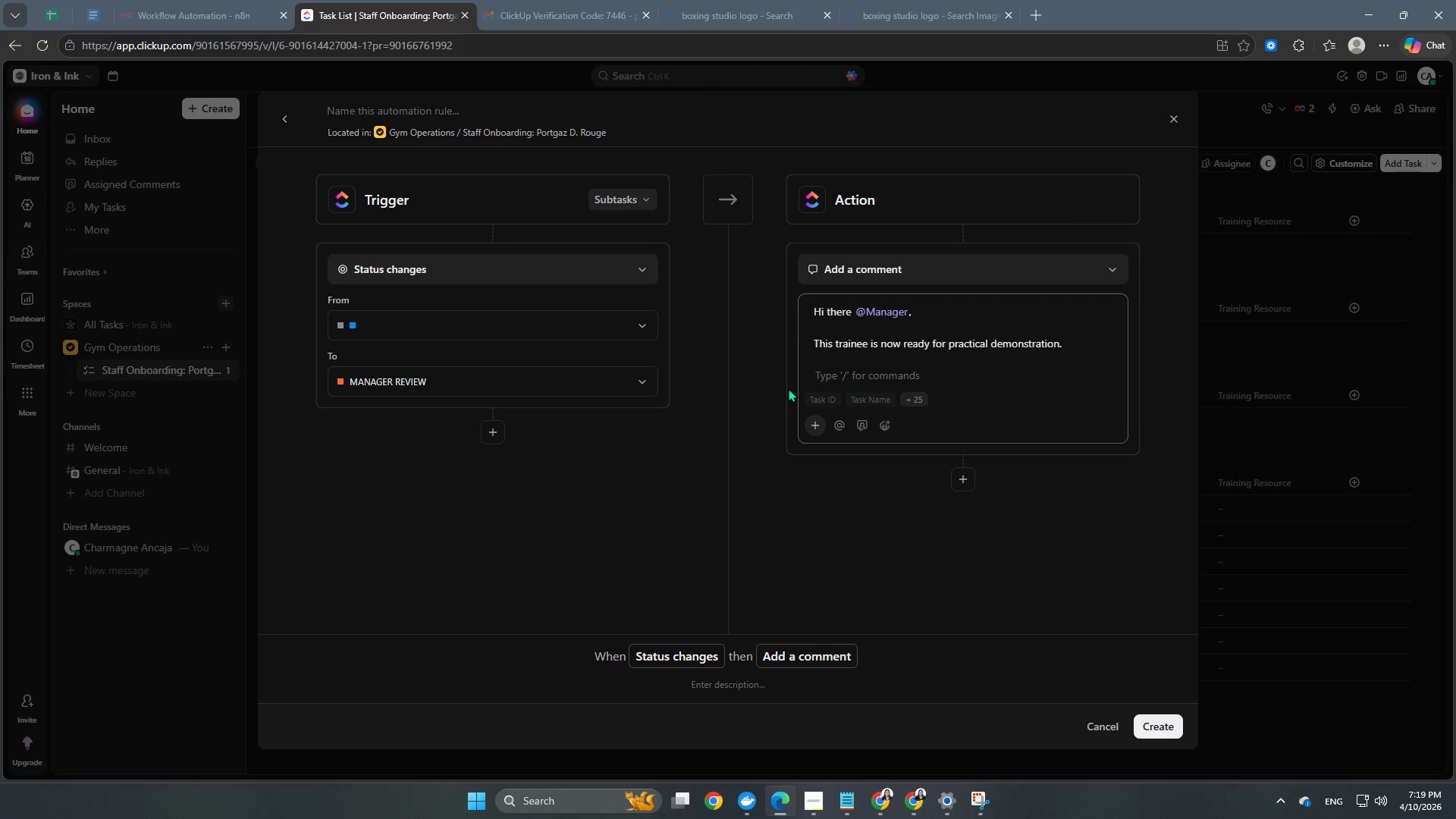 
type(Thanks!)
 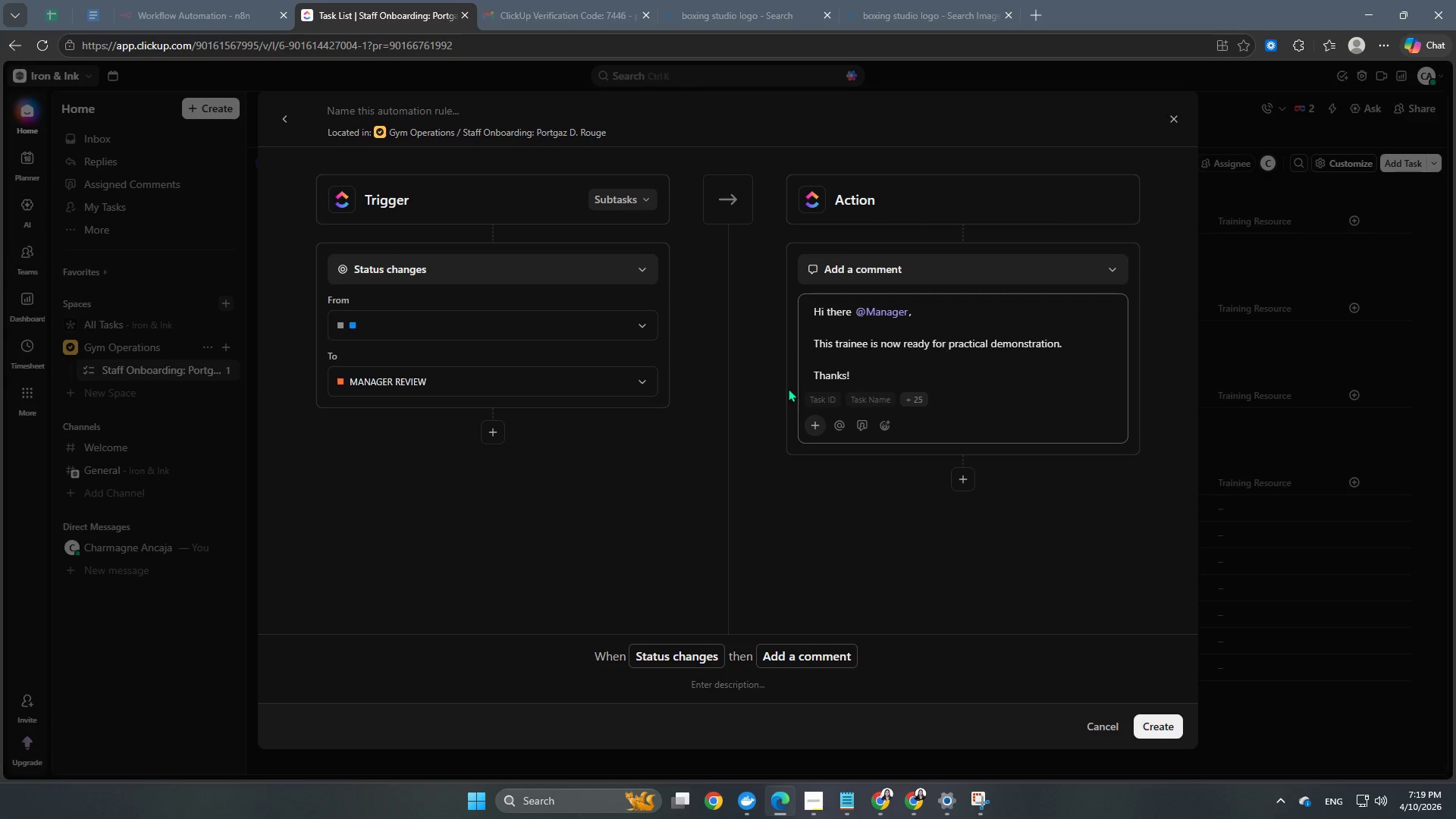 
left_click([780, 396])
 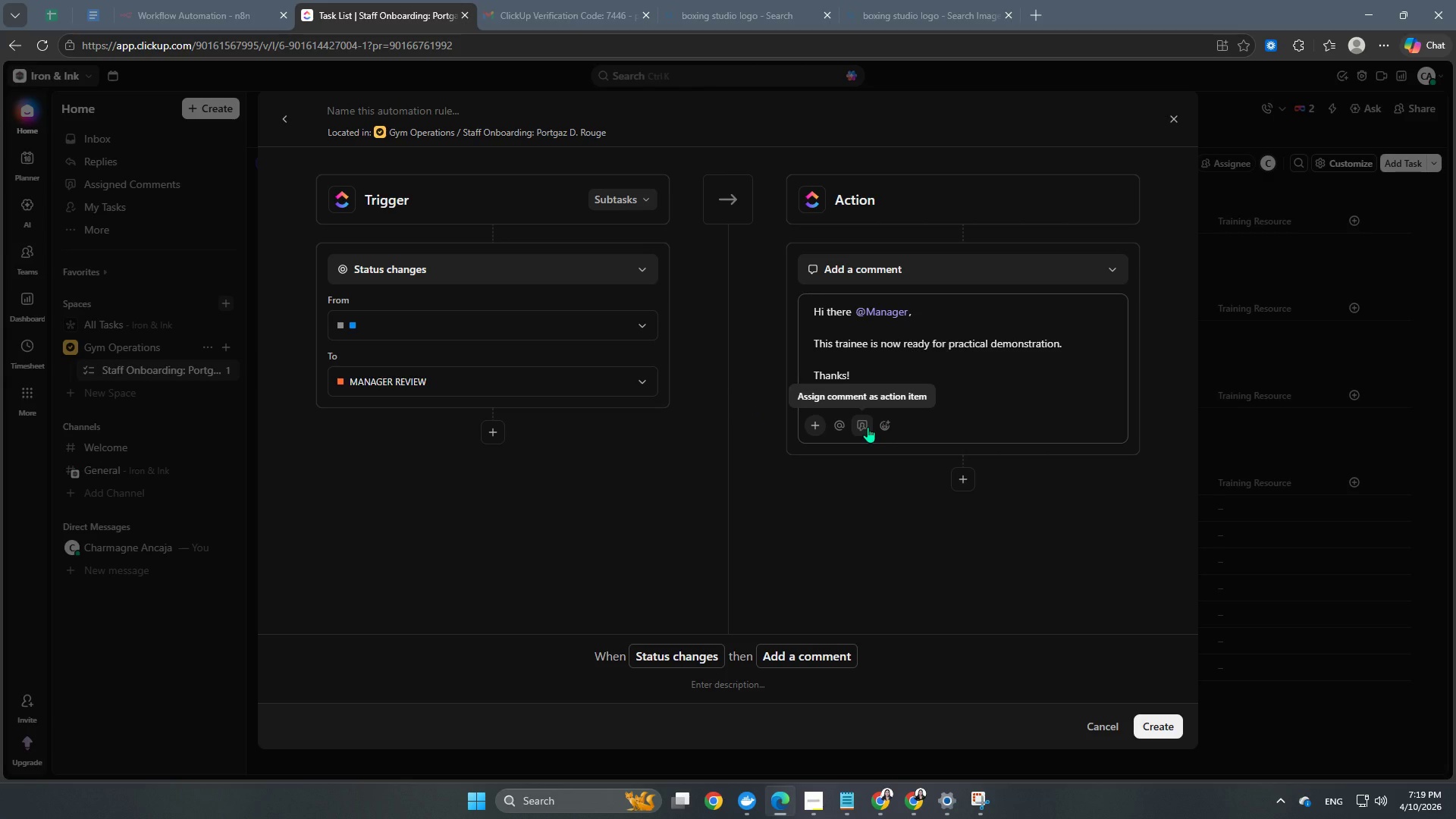 
left_click([868, 427])
 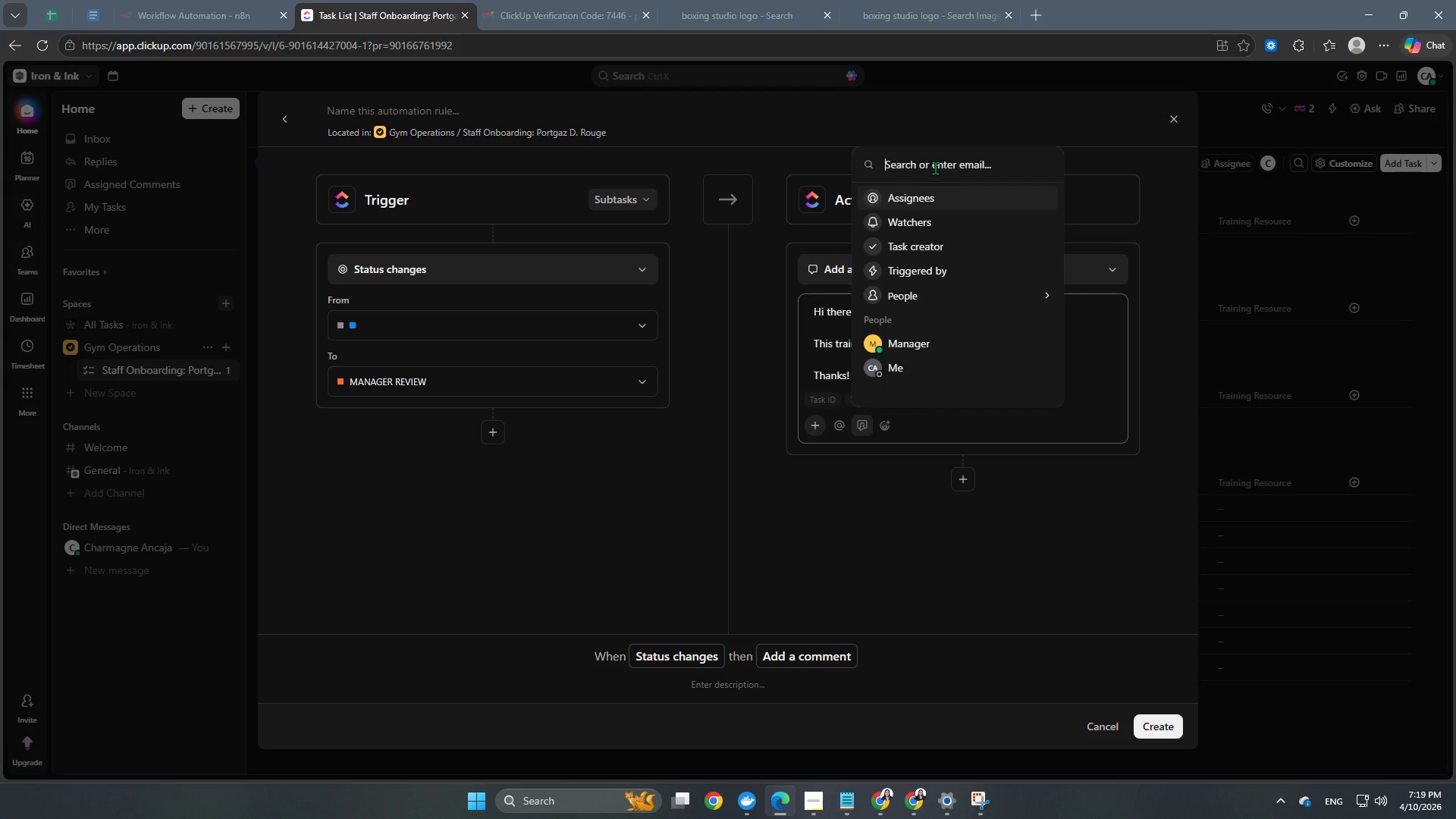 
left_click([915, 344])
 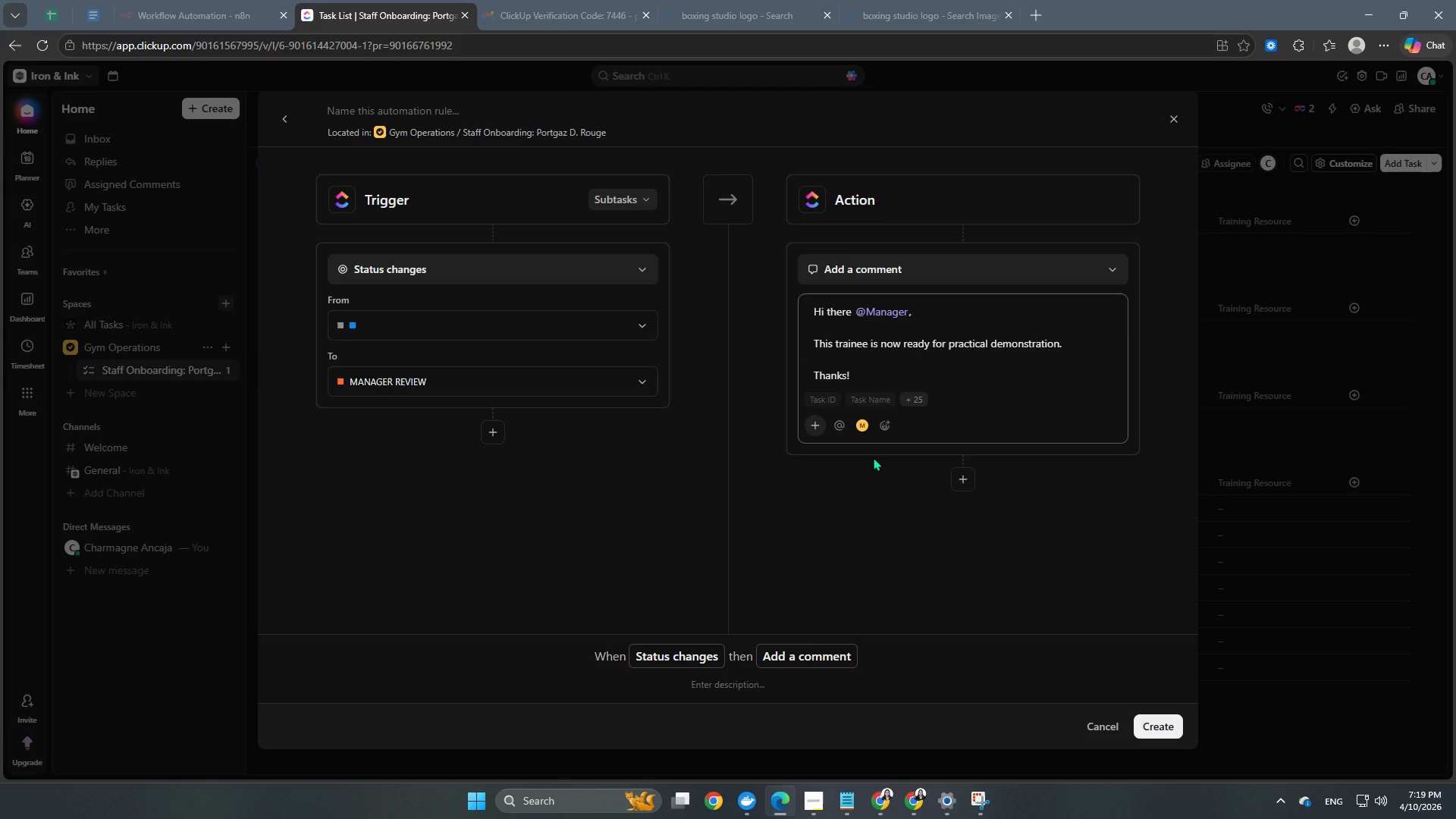 
scroll: coordinate [959, 532], scroll_direction: down, amount: 3.0
 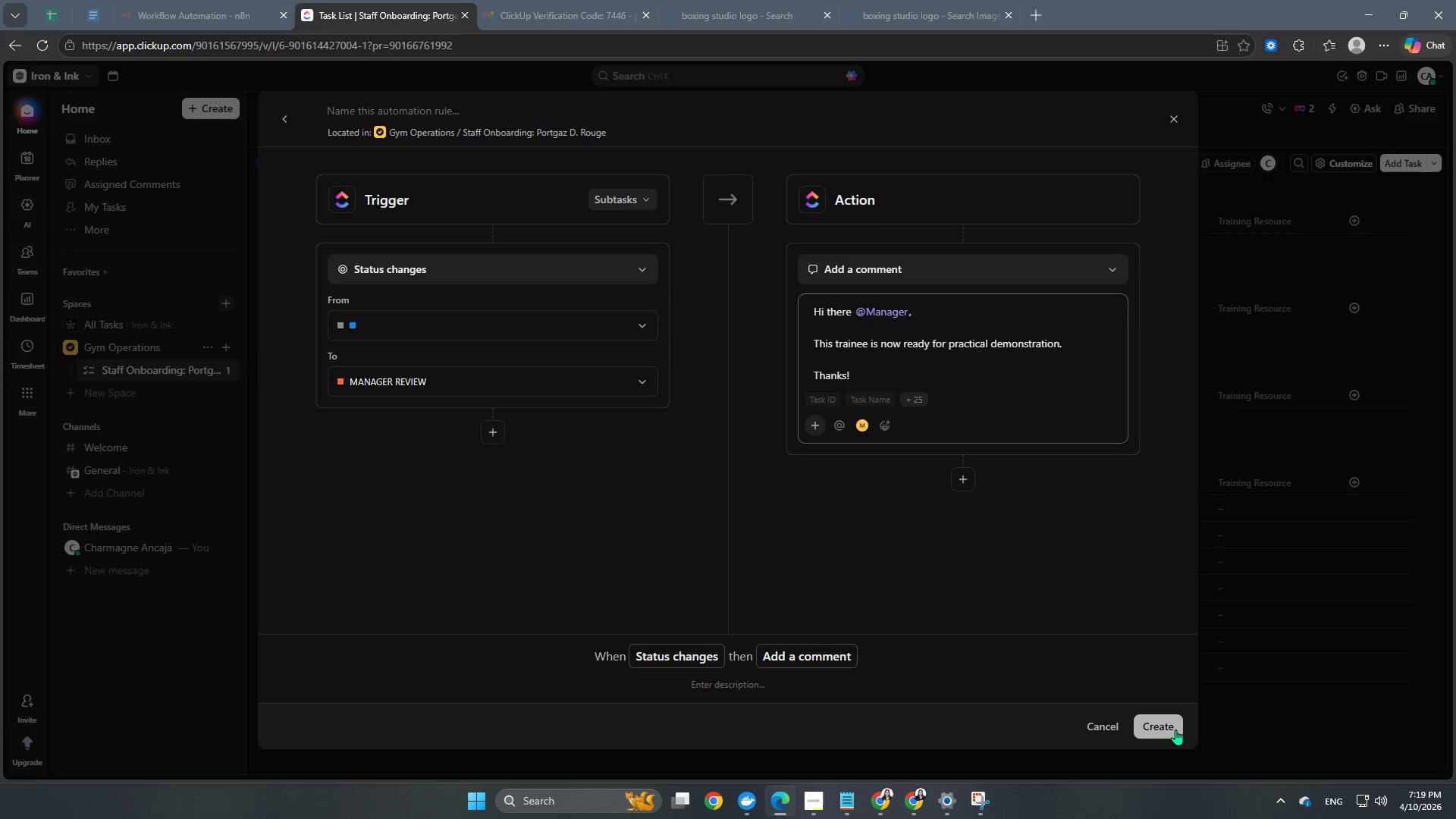 
left_click([1172, 729])
 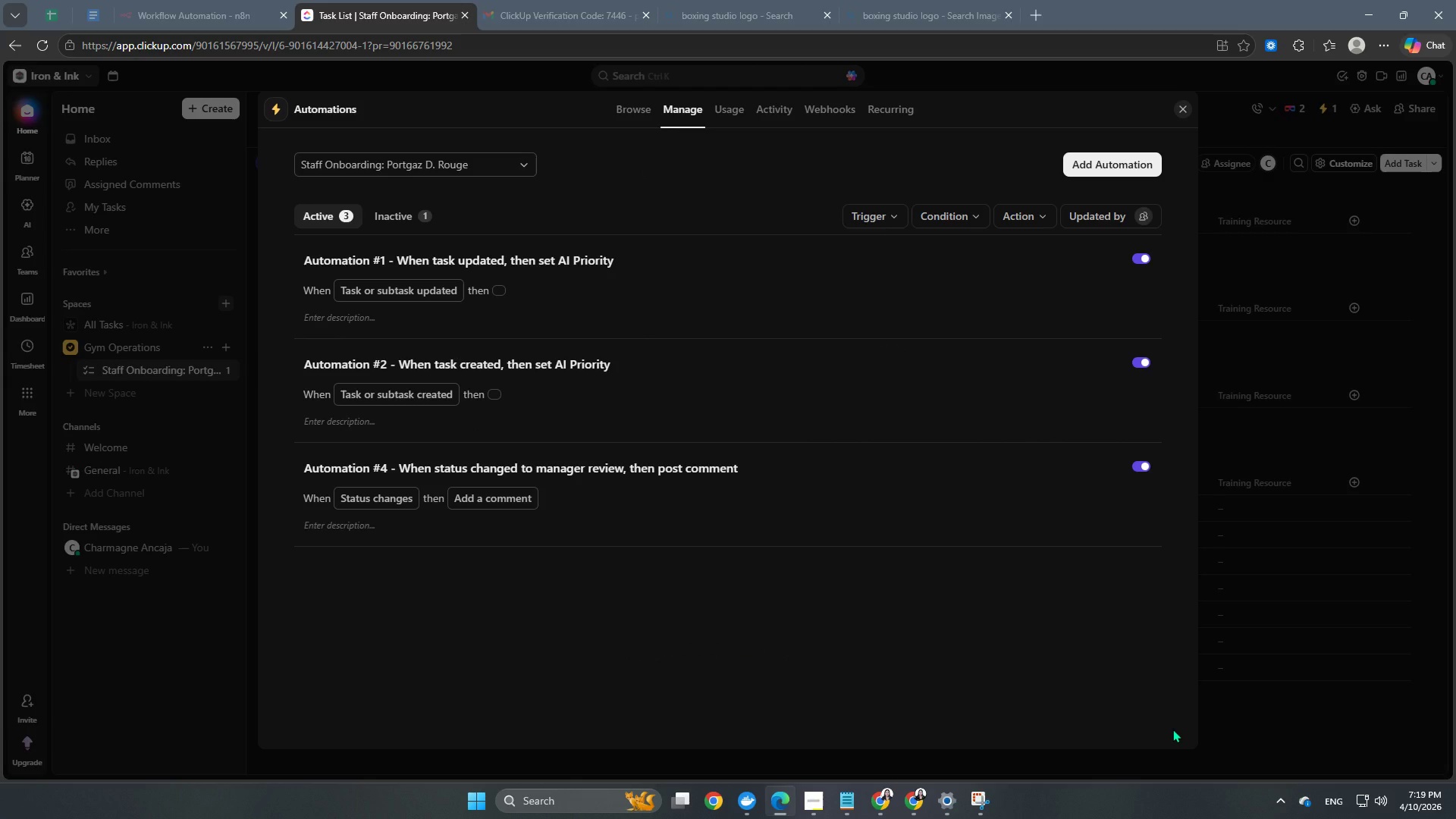 
wait(8.02)
 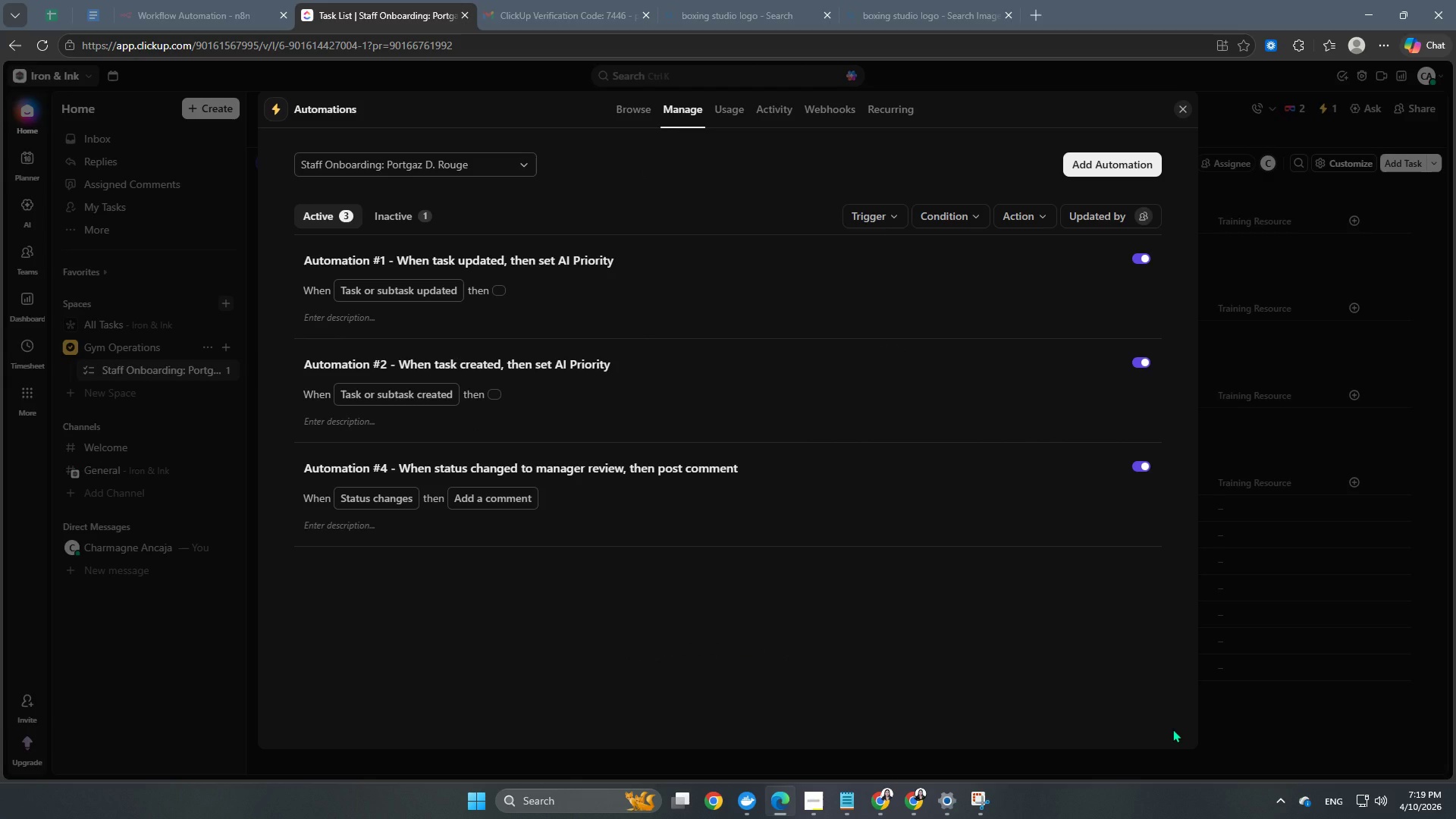 
left_click([1145, 366])
 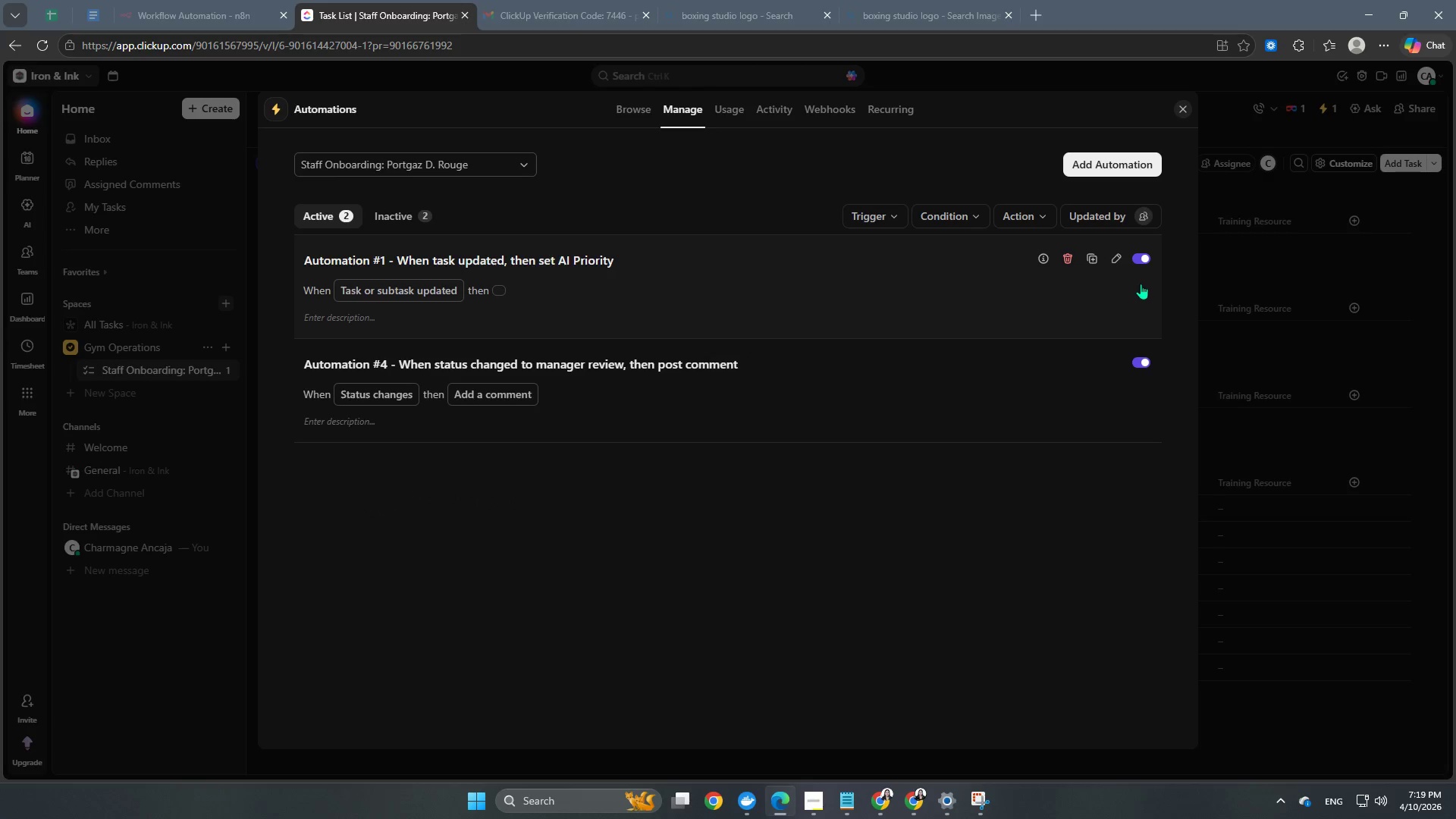 
left_click([1148, 259])
 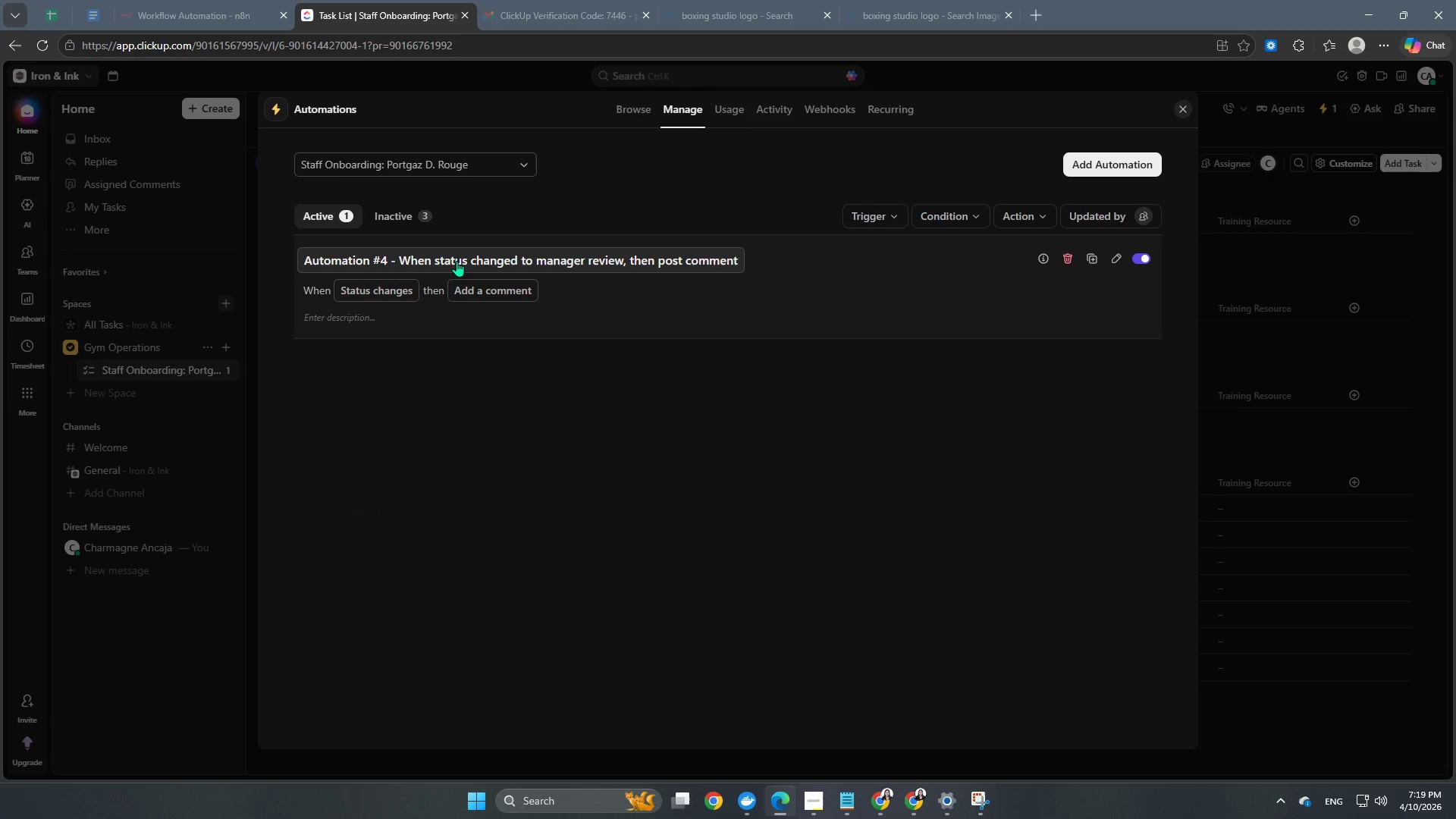 
left_click([413, 206])
 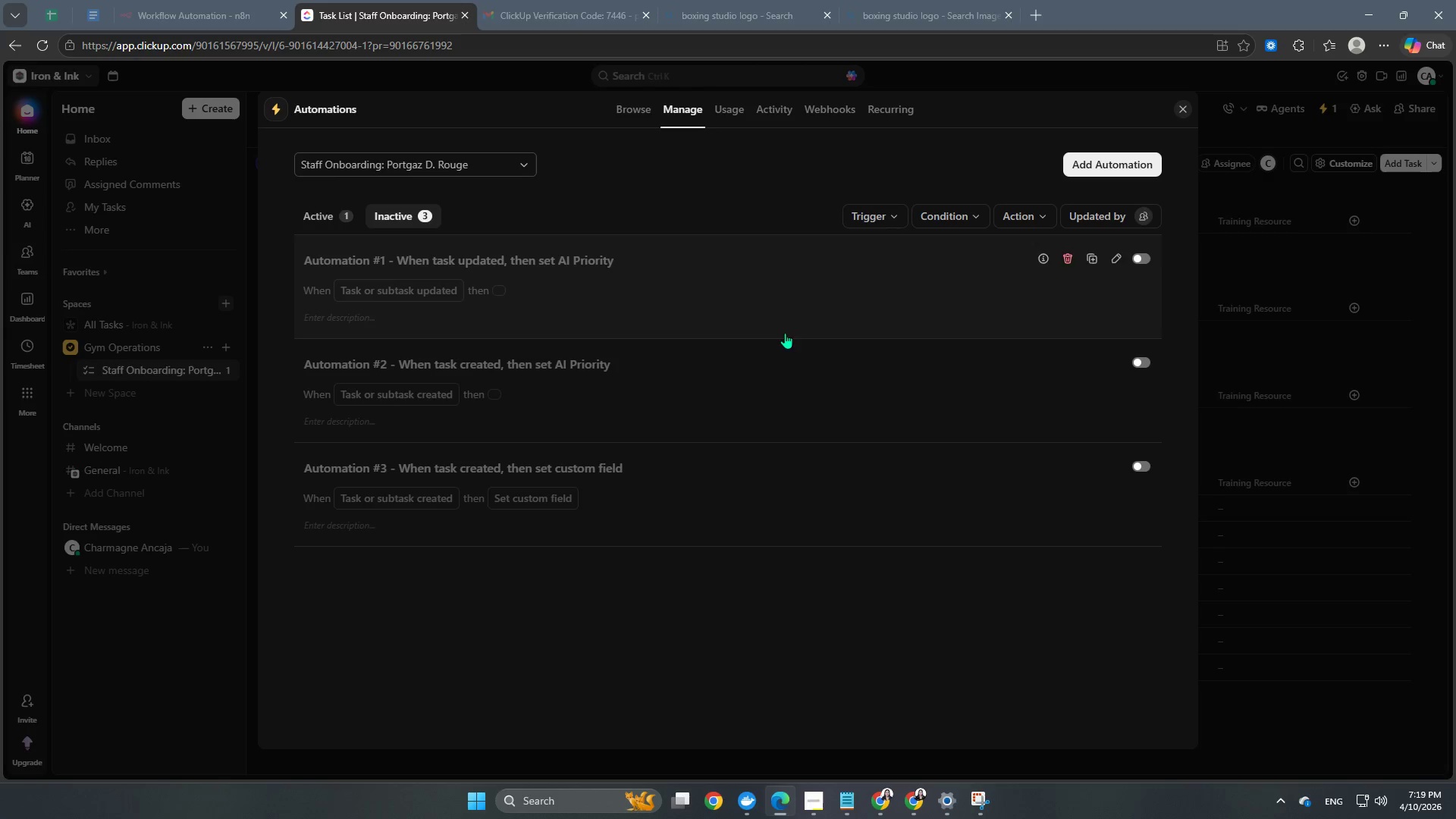 
left_click([315, 218])
 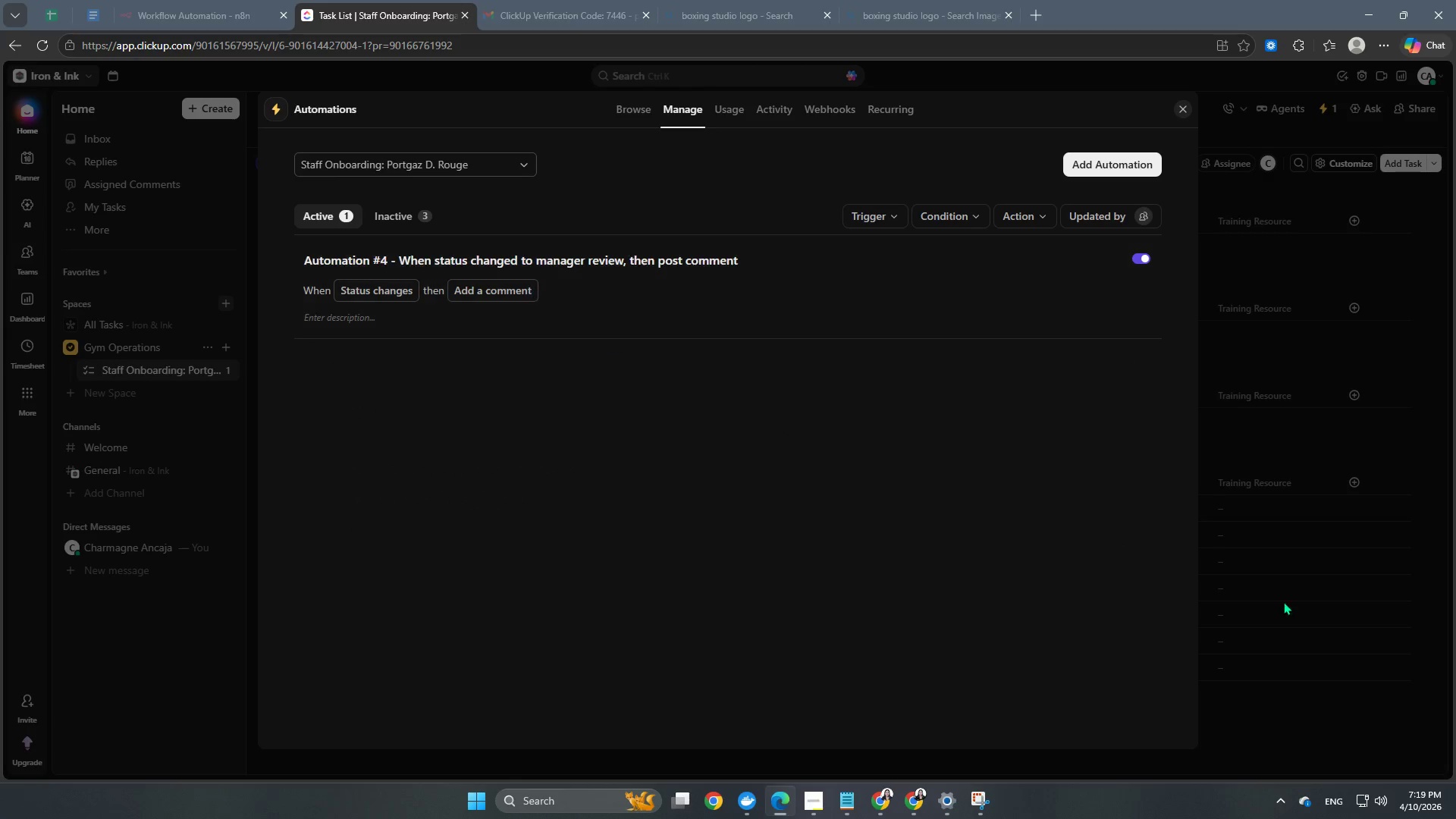 
left_click([1312, 690])
 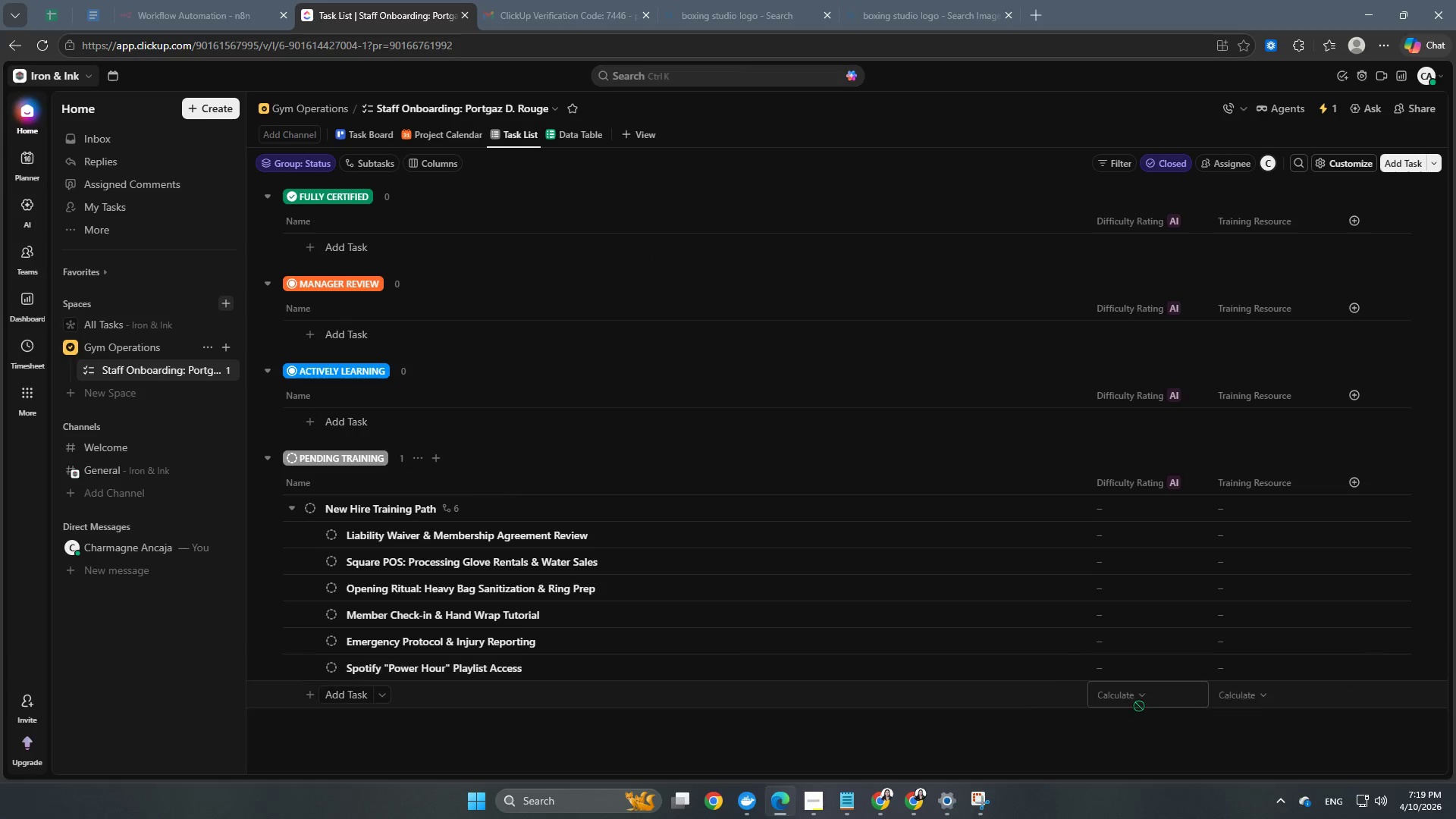 
scroll: coordinate [1068, 645], scroll_direction: down, amount: 4.0
 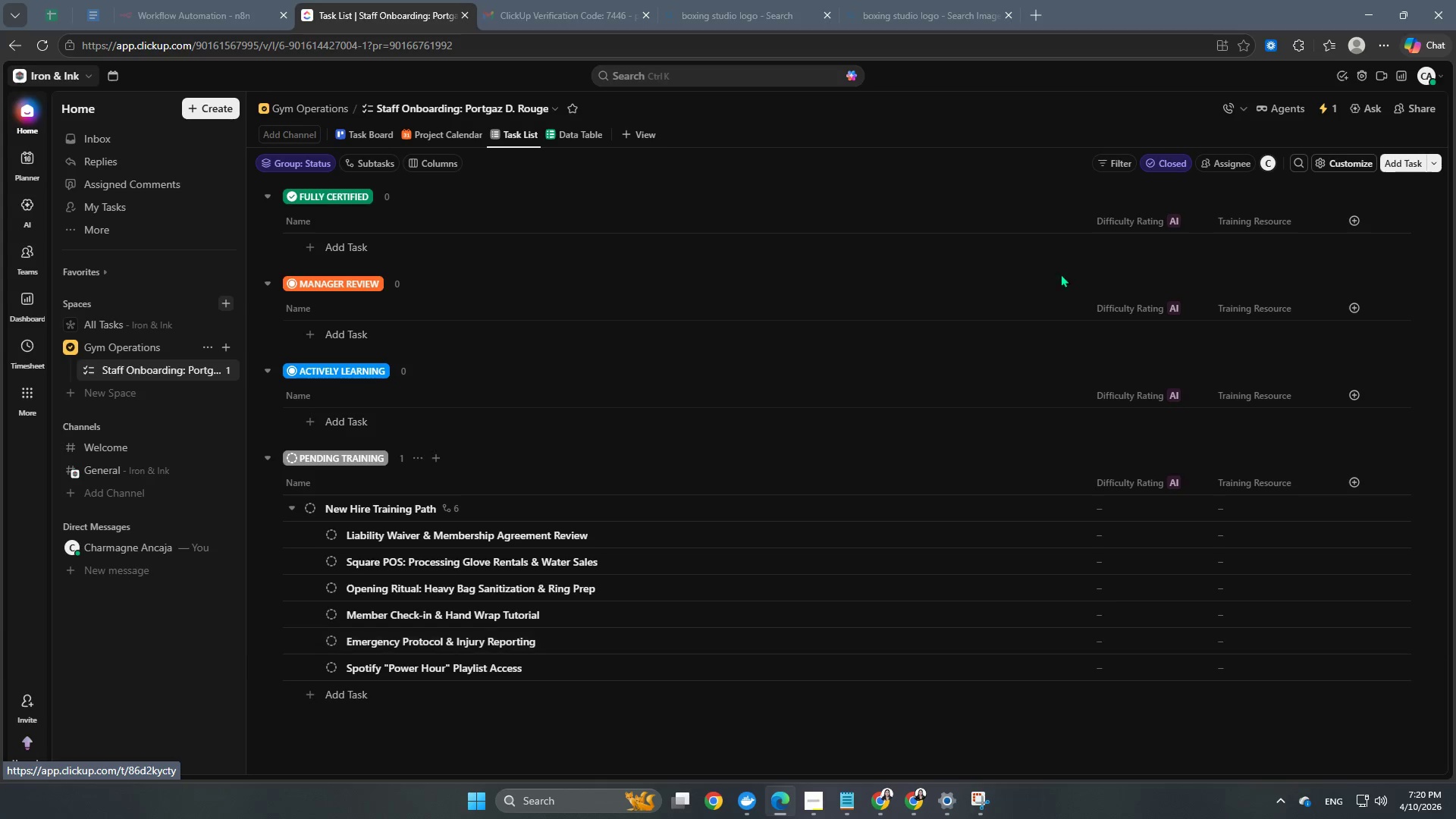 
wait(9.36)
 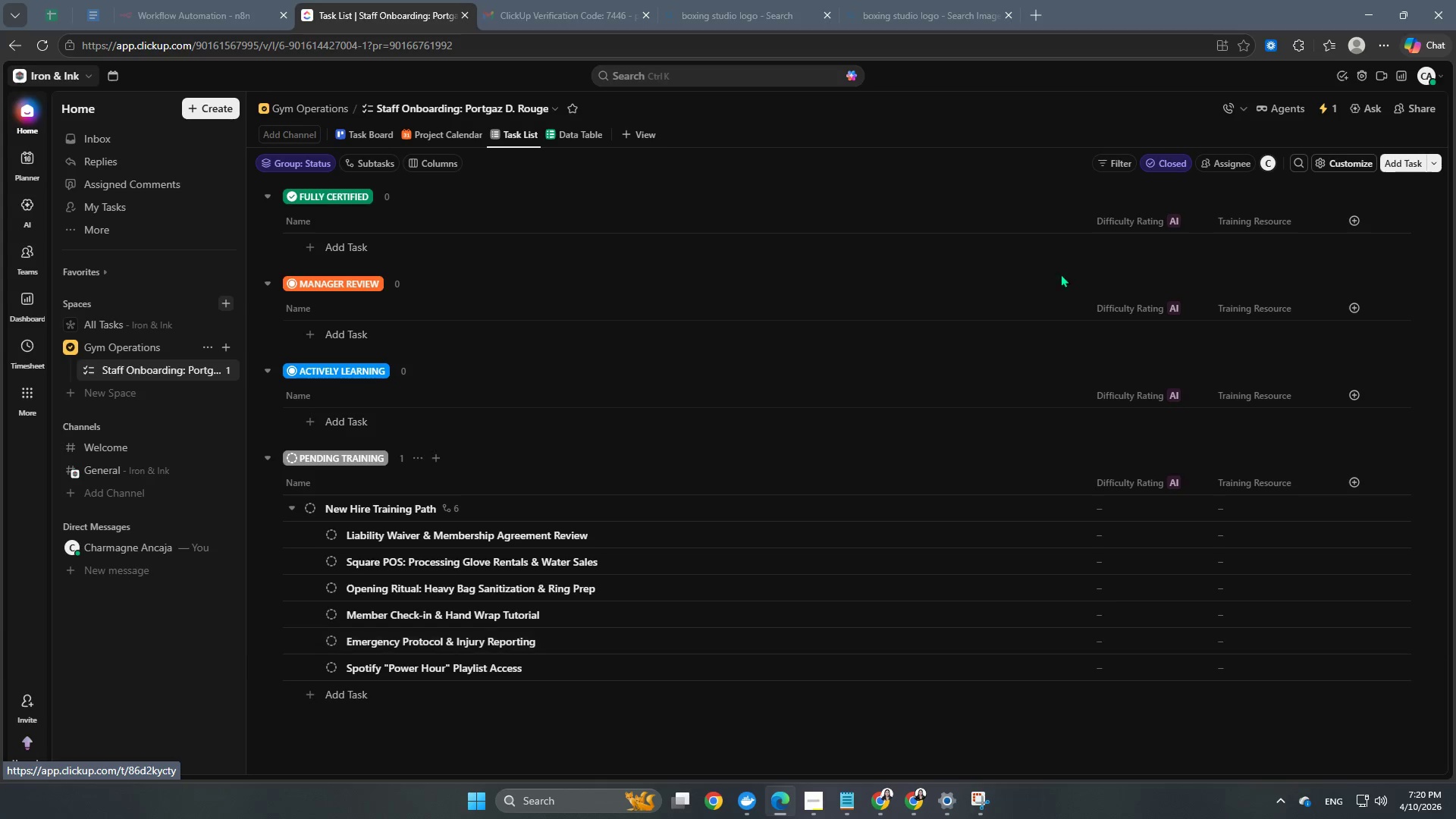 
right_click([428, 137])
 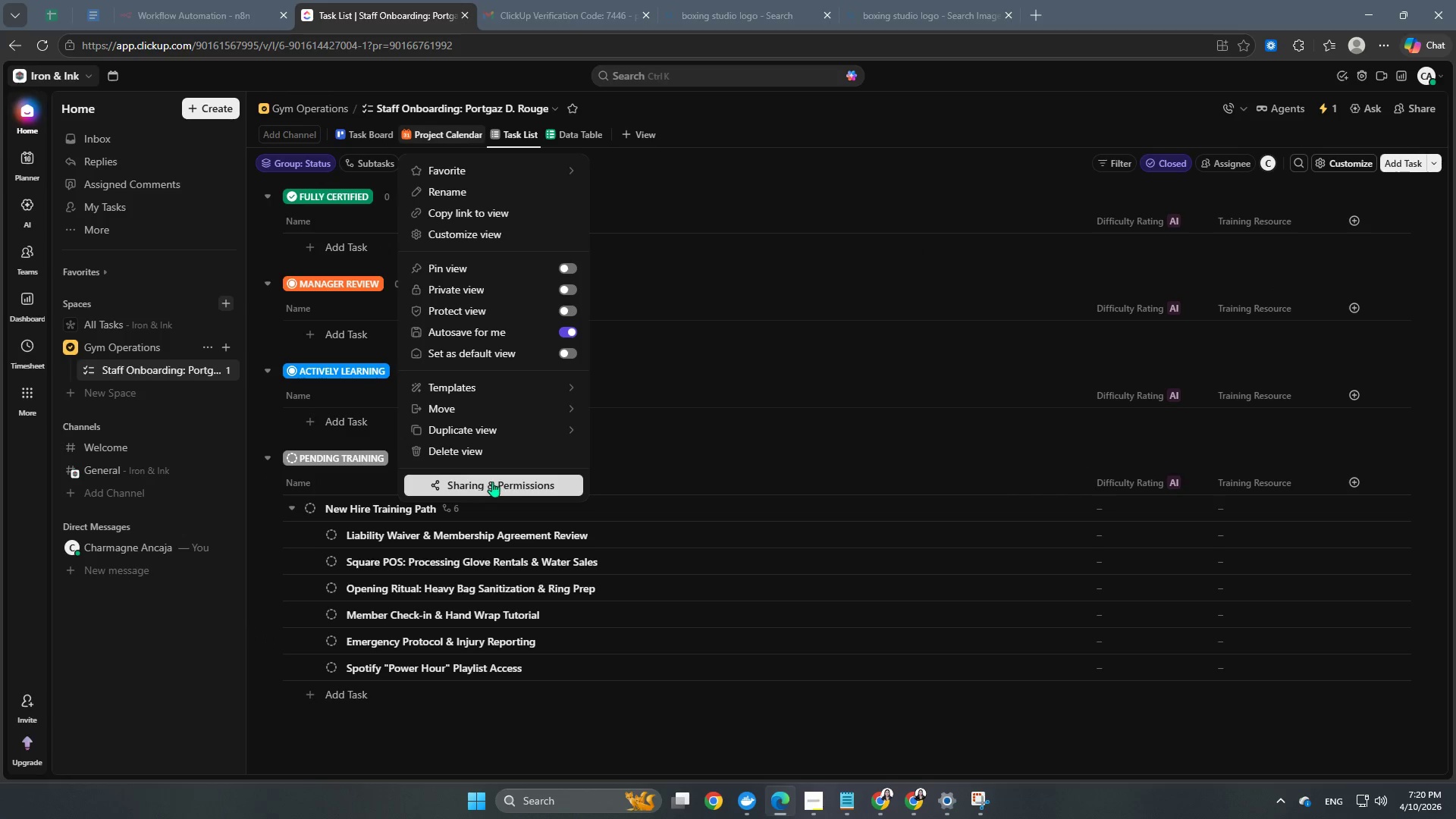 
left_click([487, 450])
 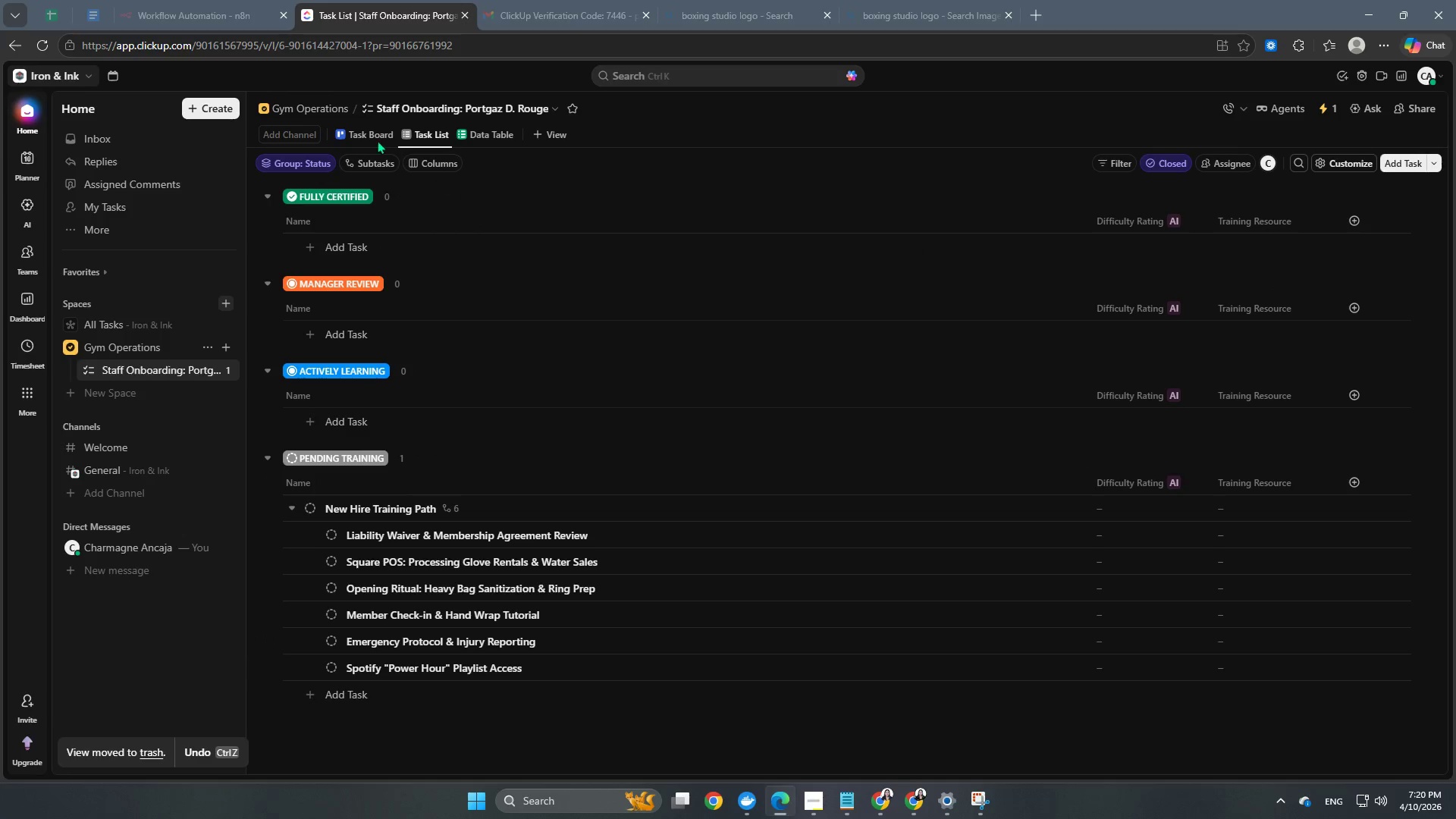 
right_click([365, 137])
 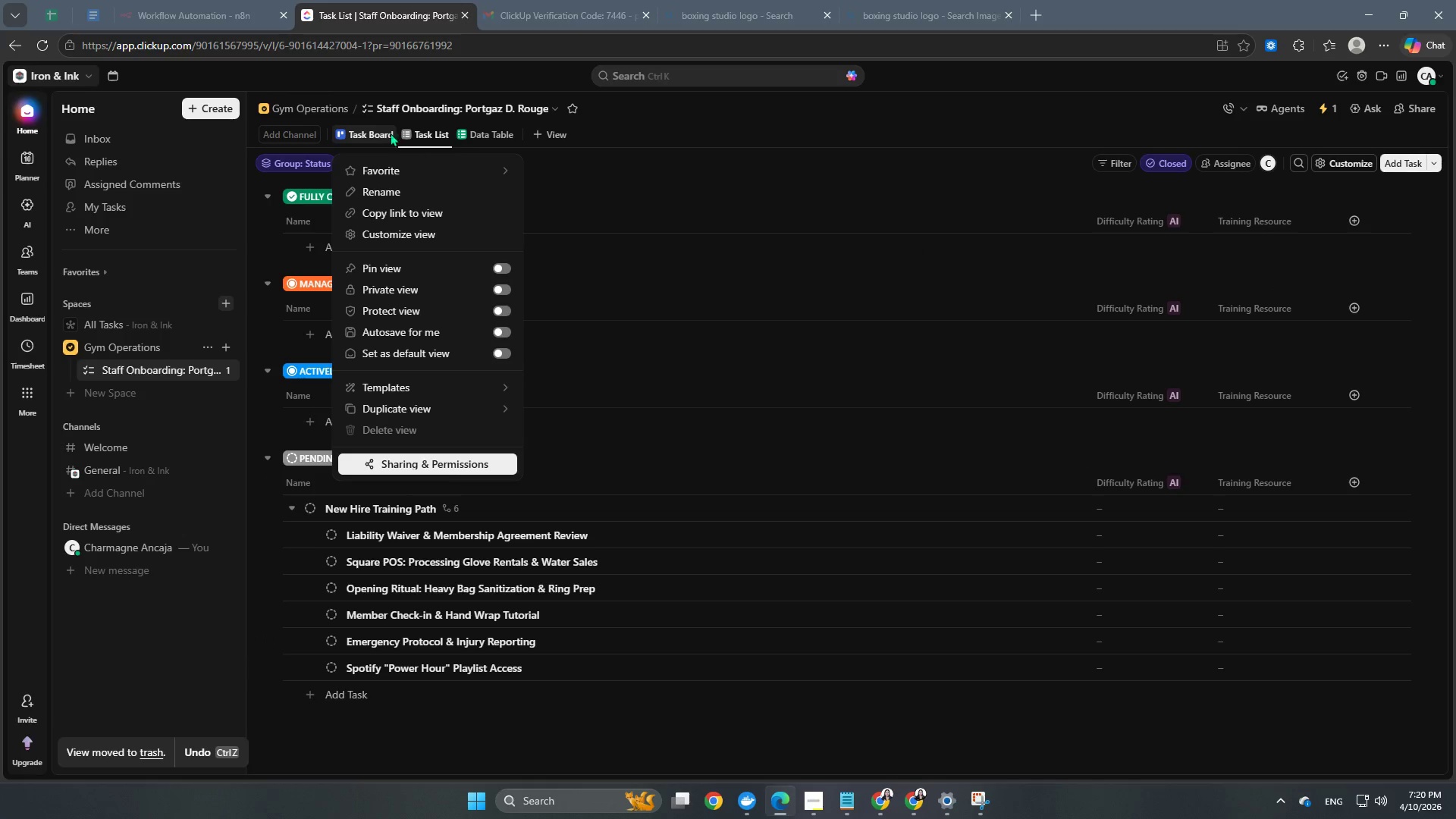 
left_click([370, 130])
 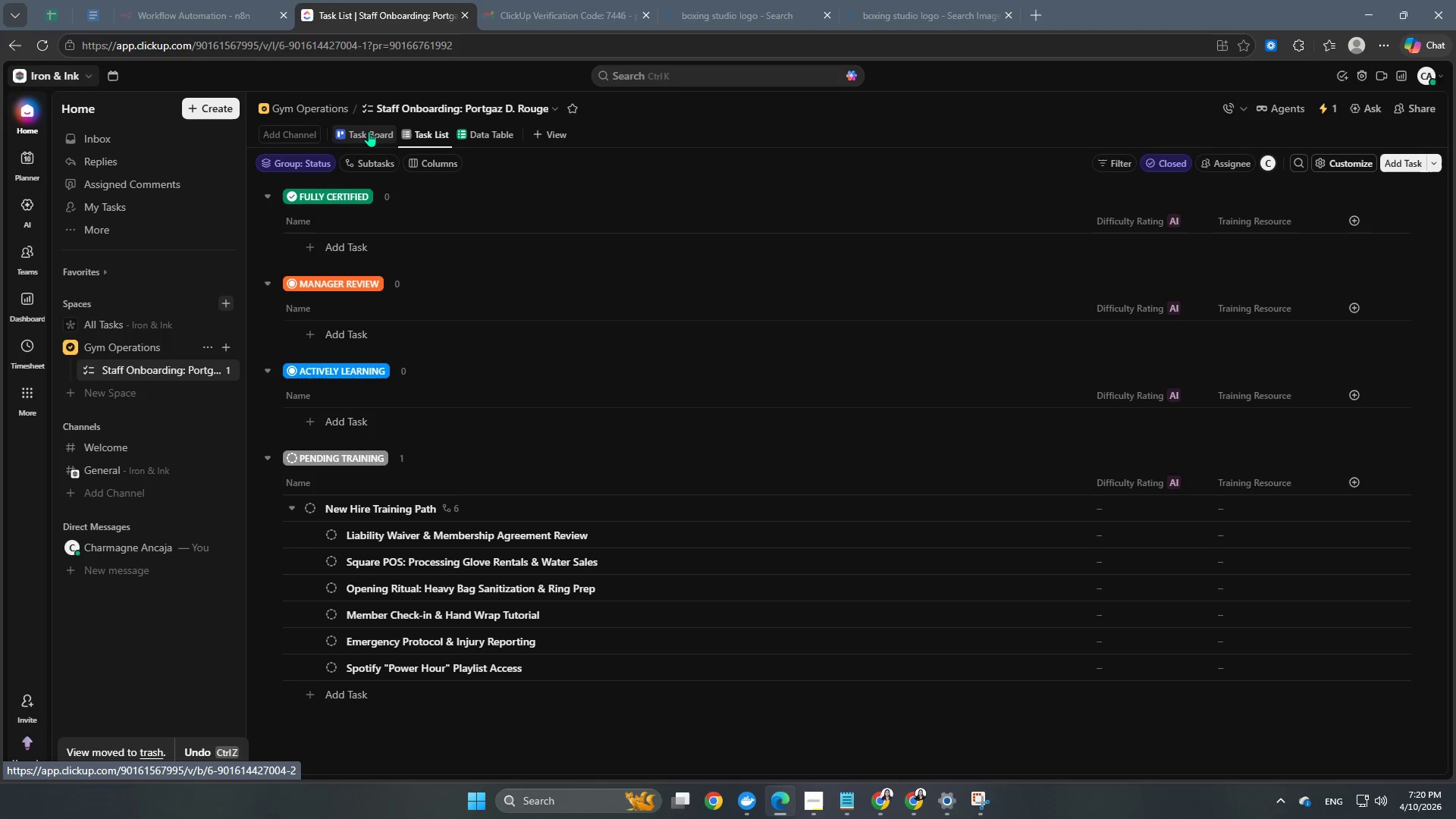 
left_click([366, 136])
 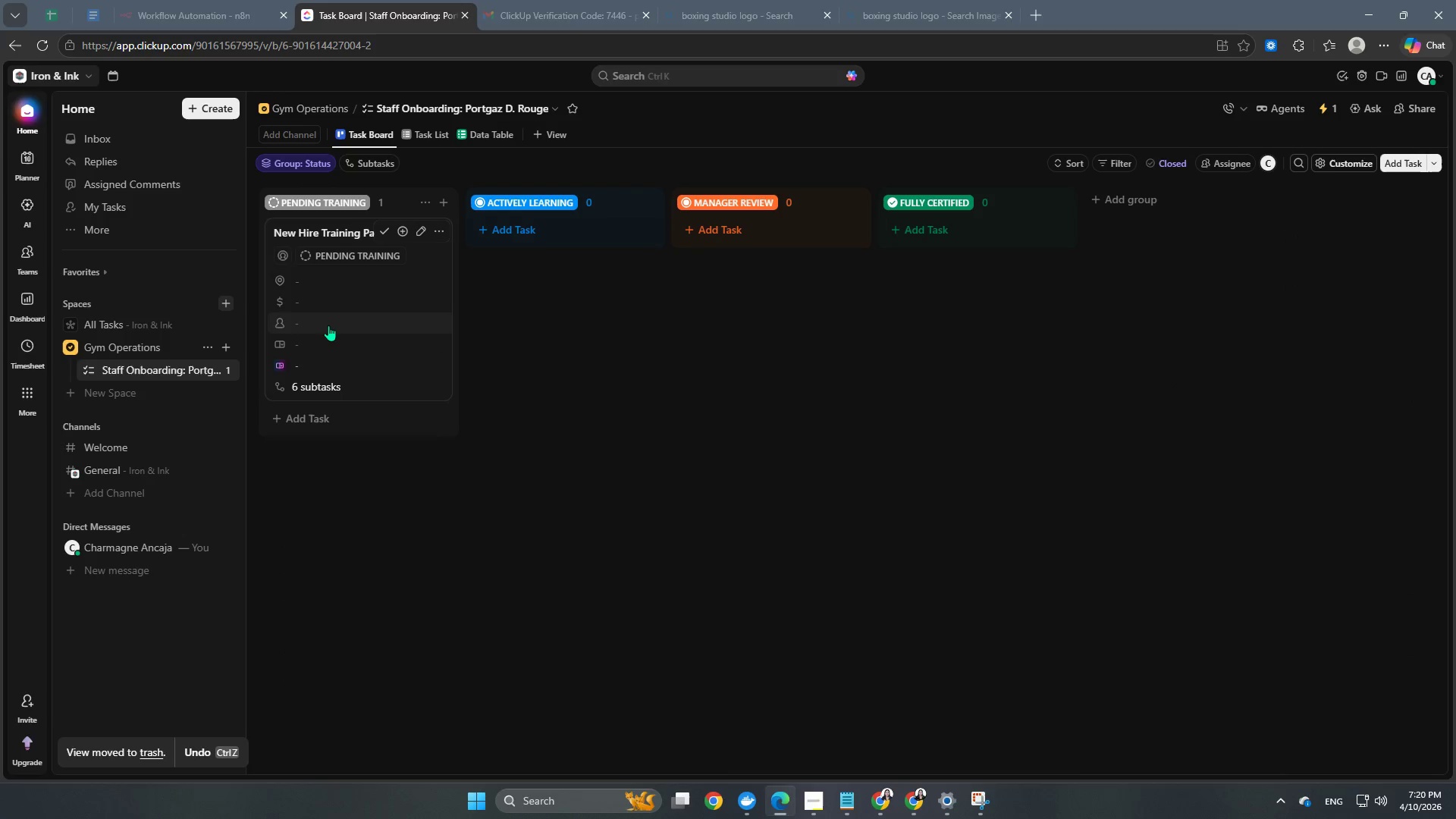 
wait(5.42)
 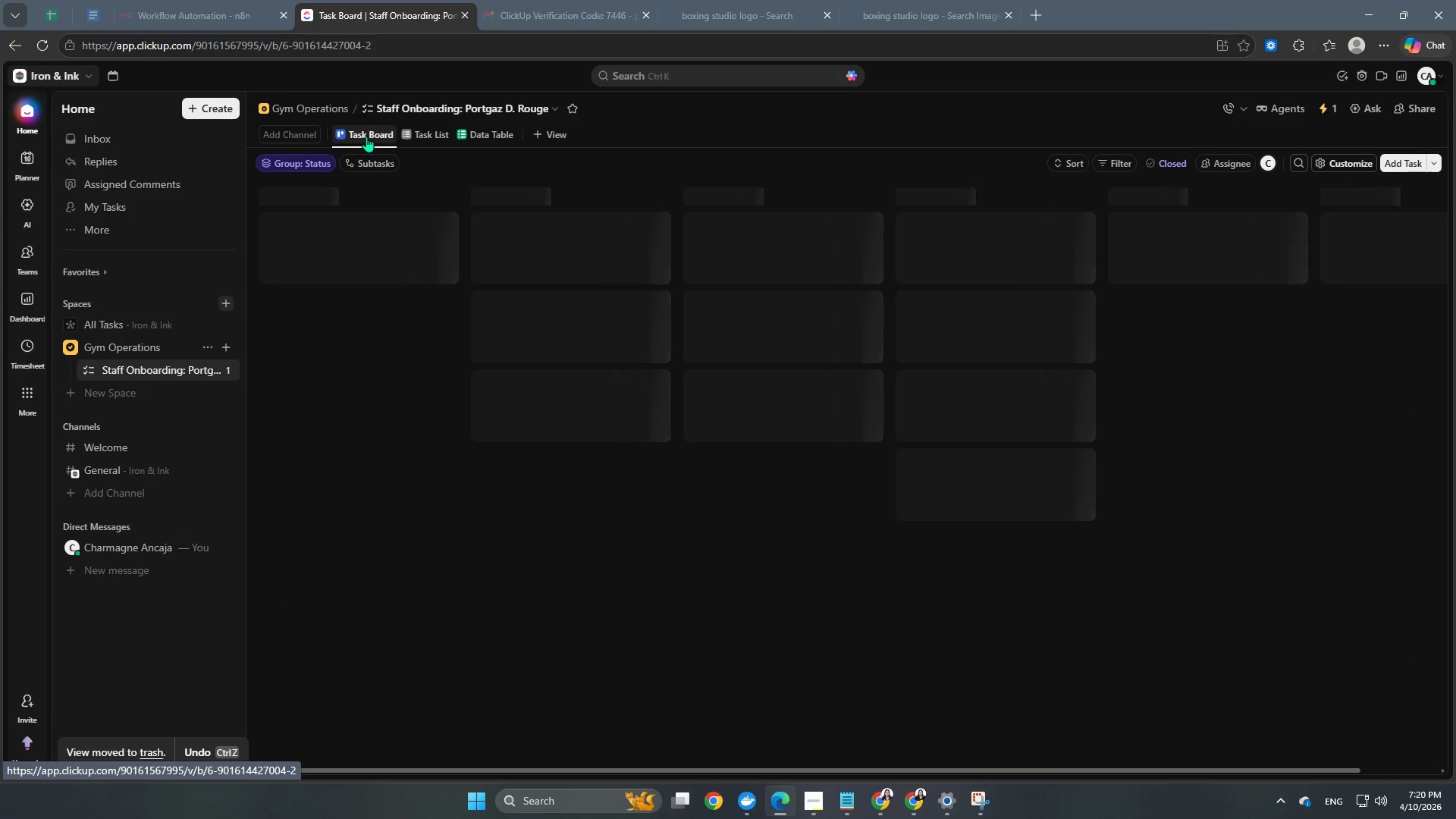 
left_click([472, 134])
 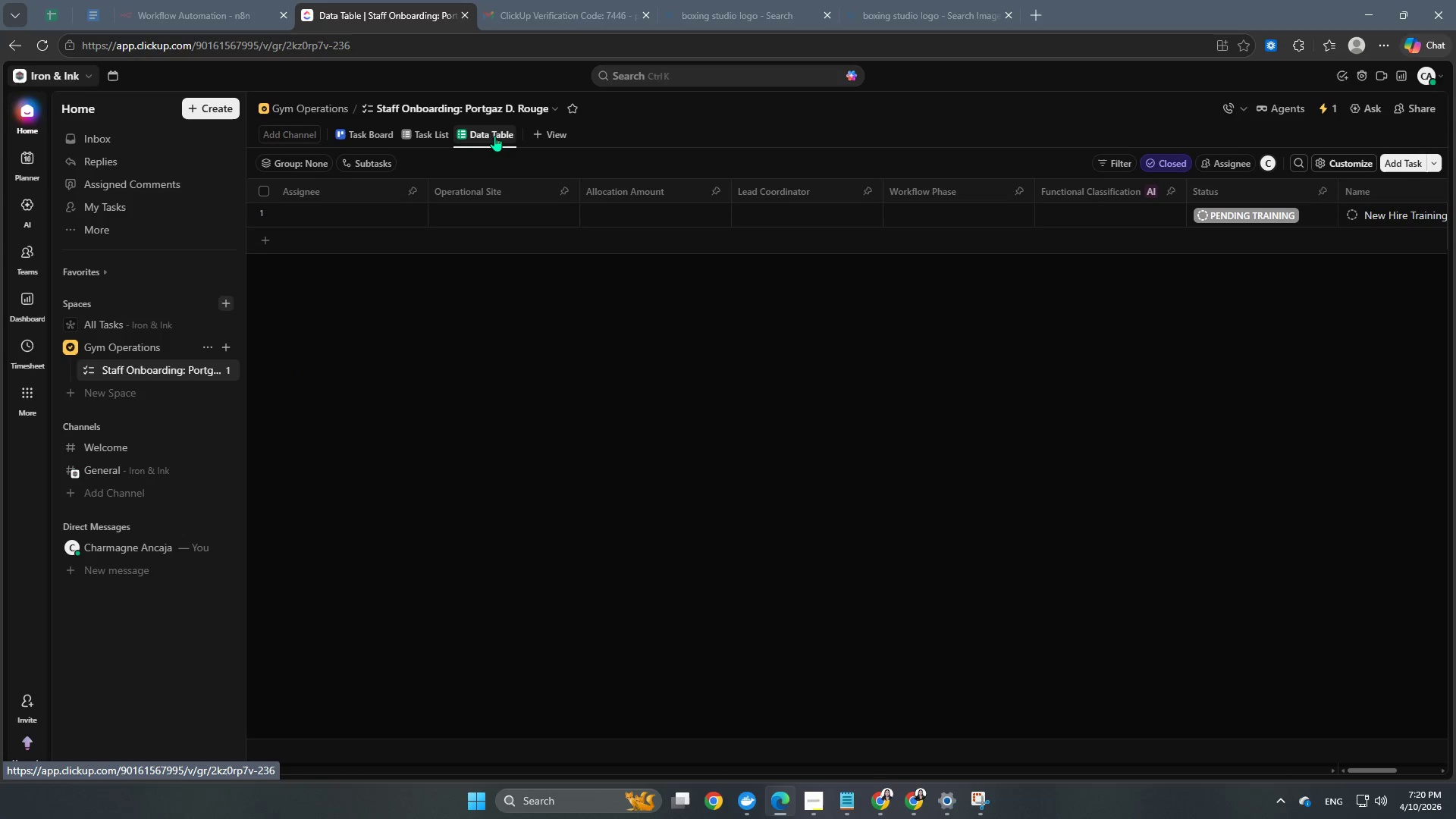 
right_click([494, 136])
 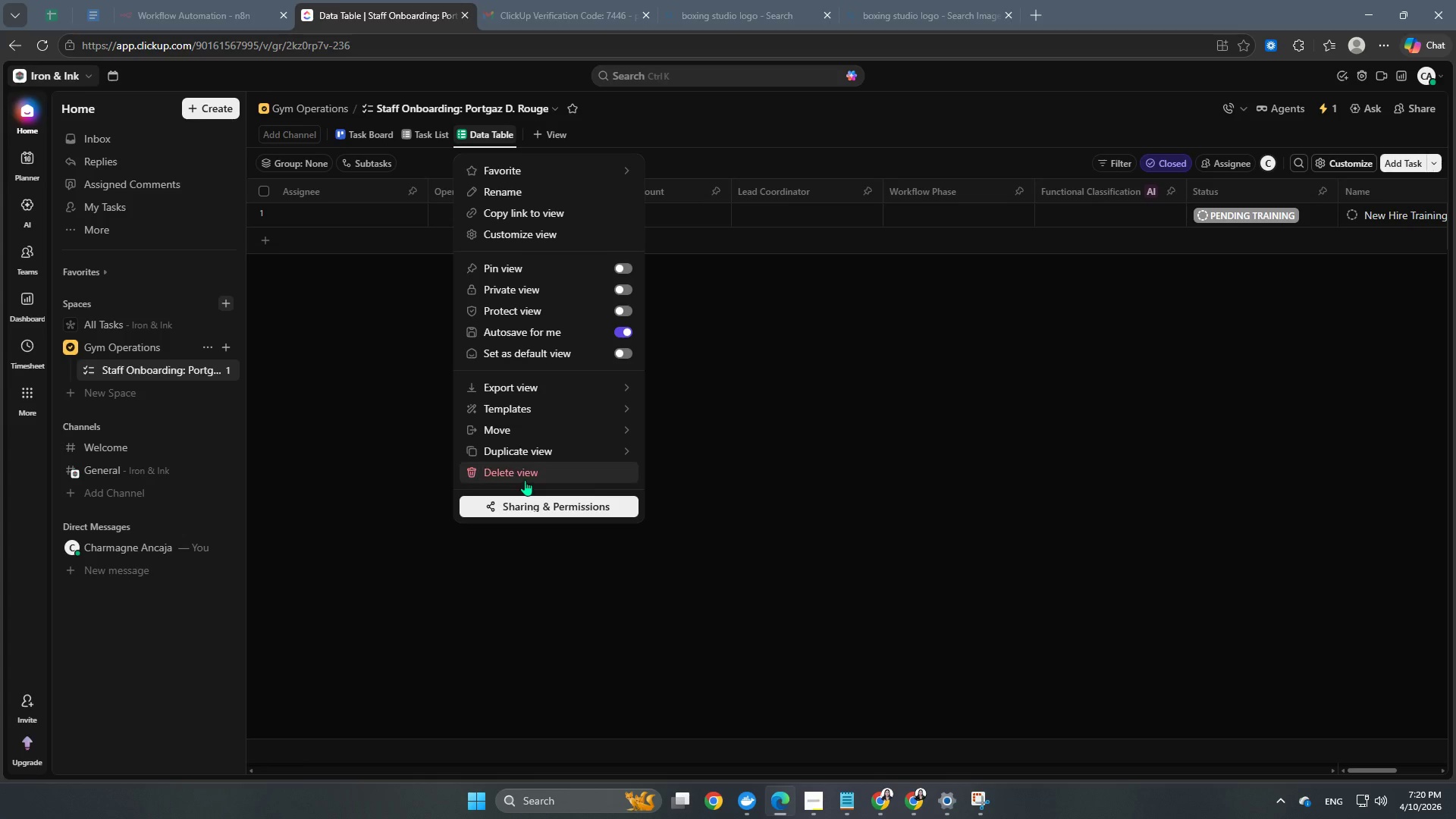 
left_click([525, 479])
 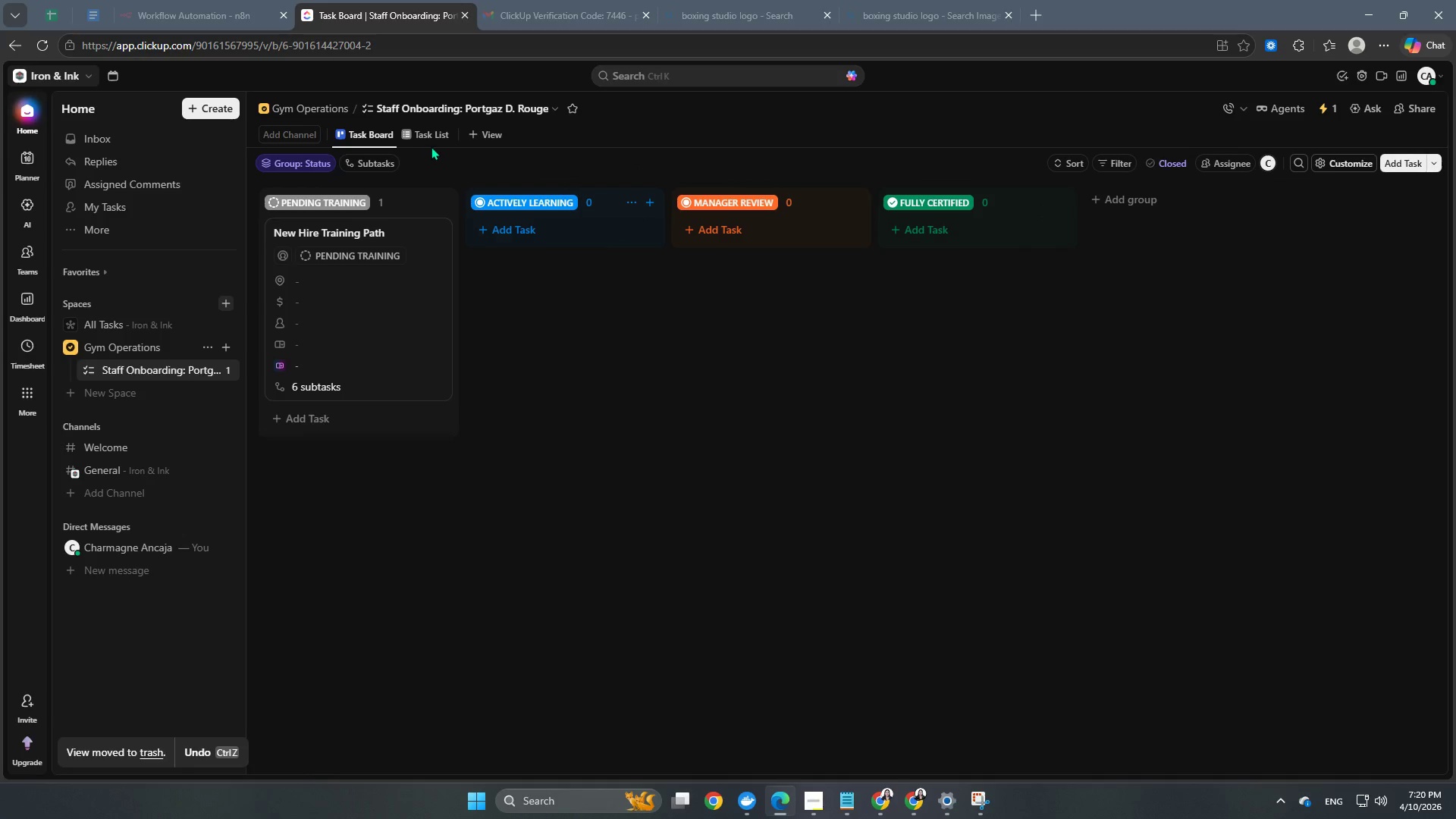 
double_click([431, 140])